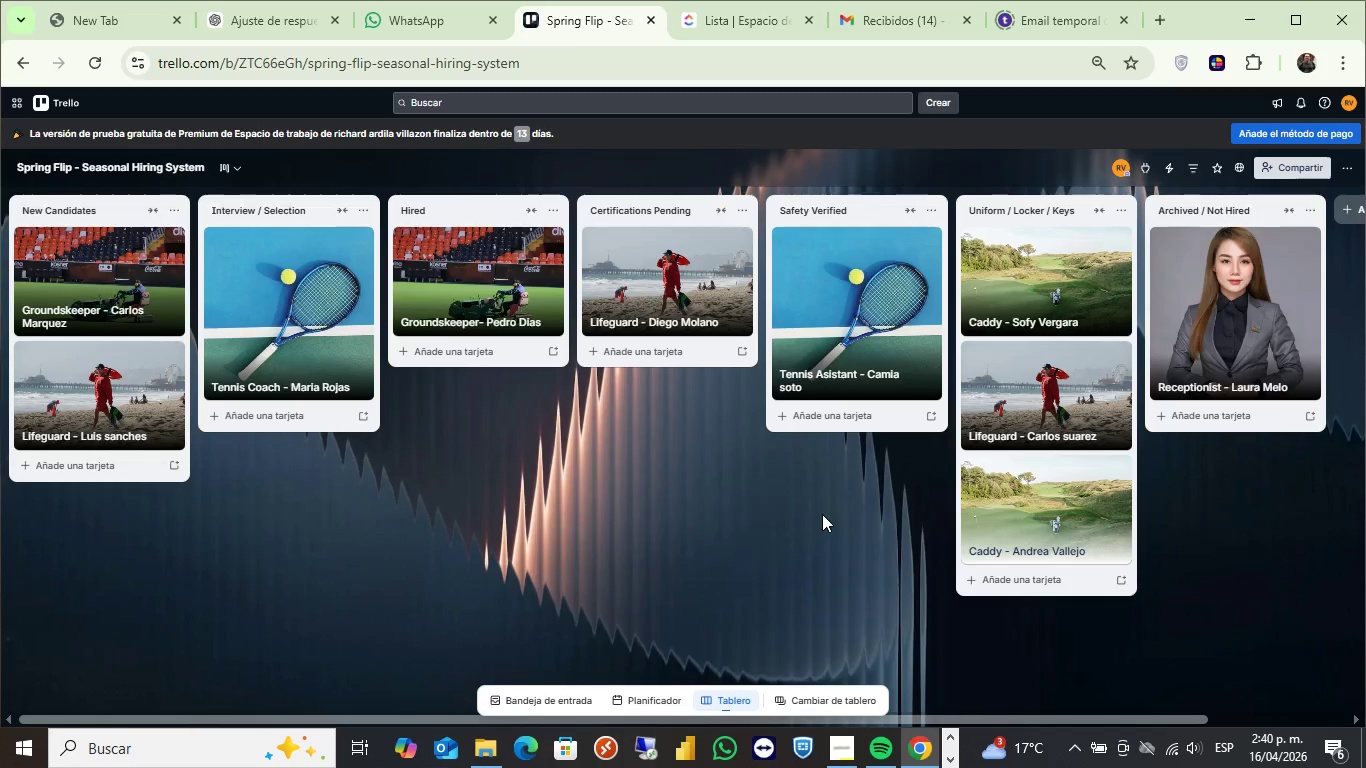 
wait(14.88)
 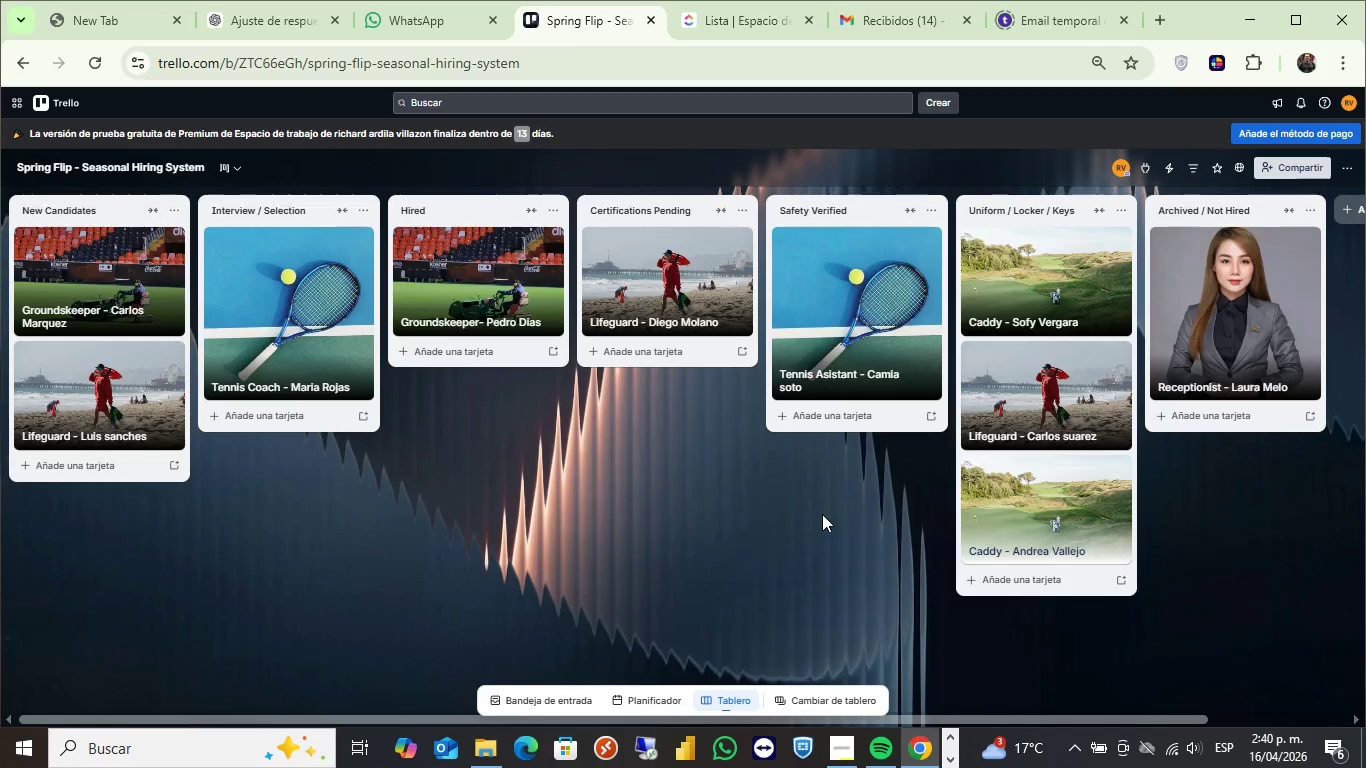 
left_click([851, 738])